 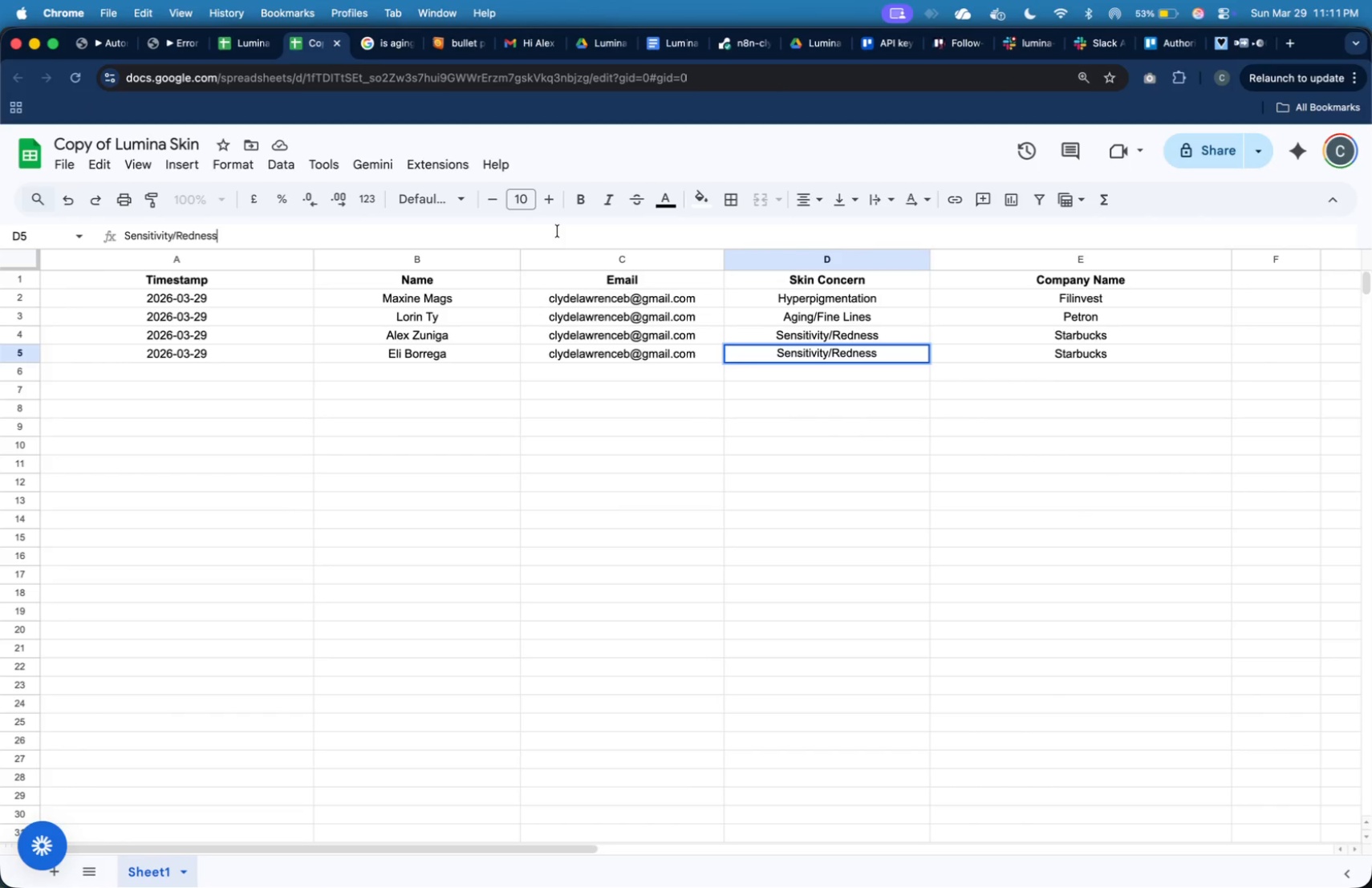 
key(Meta+A)
 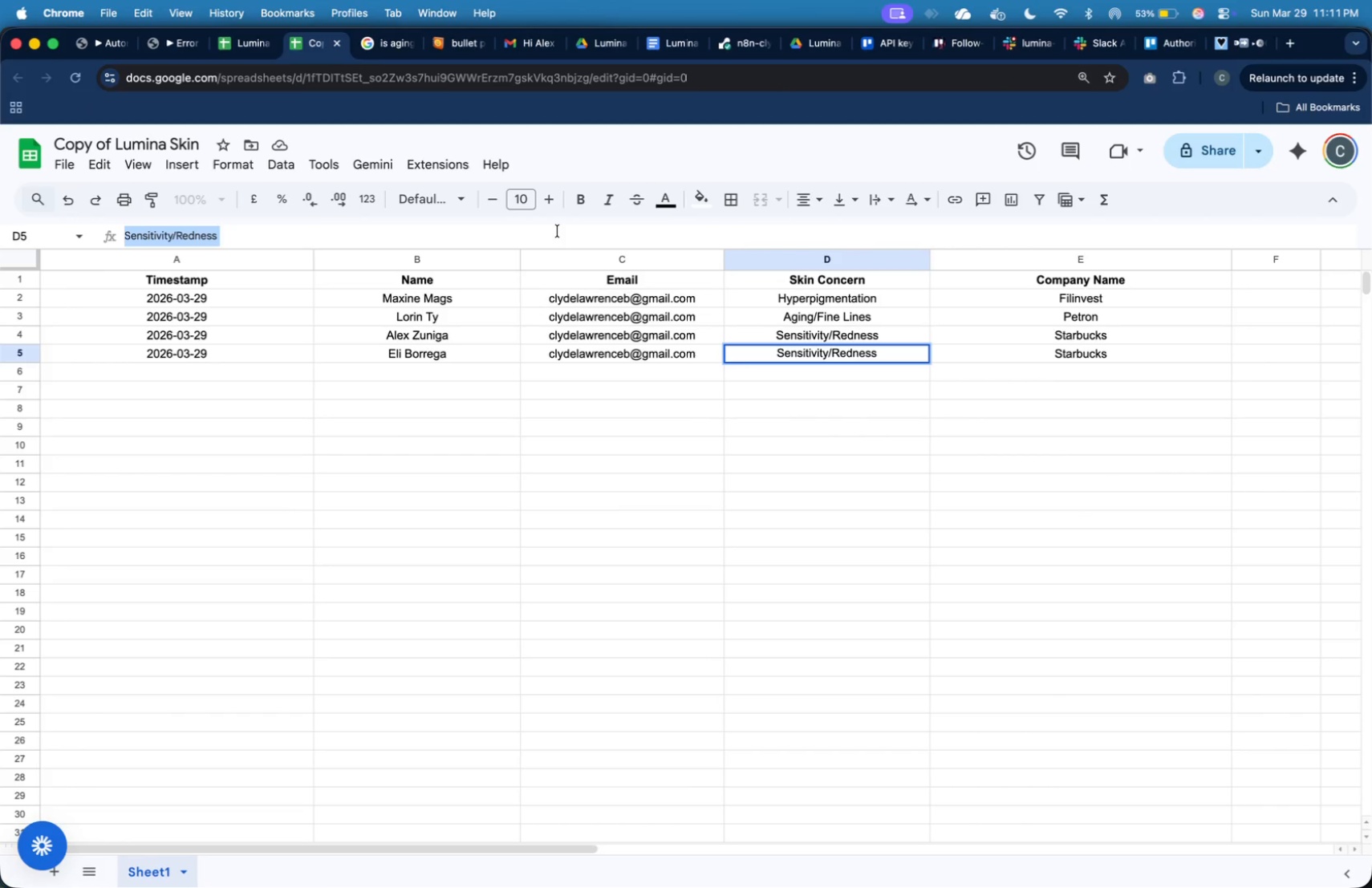 
key(Meta+V)
 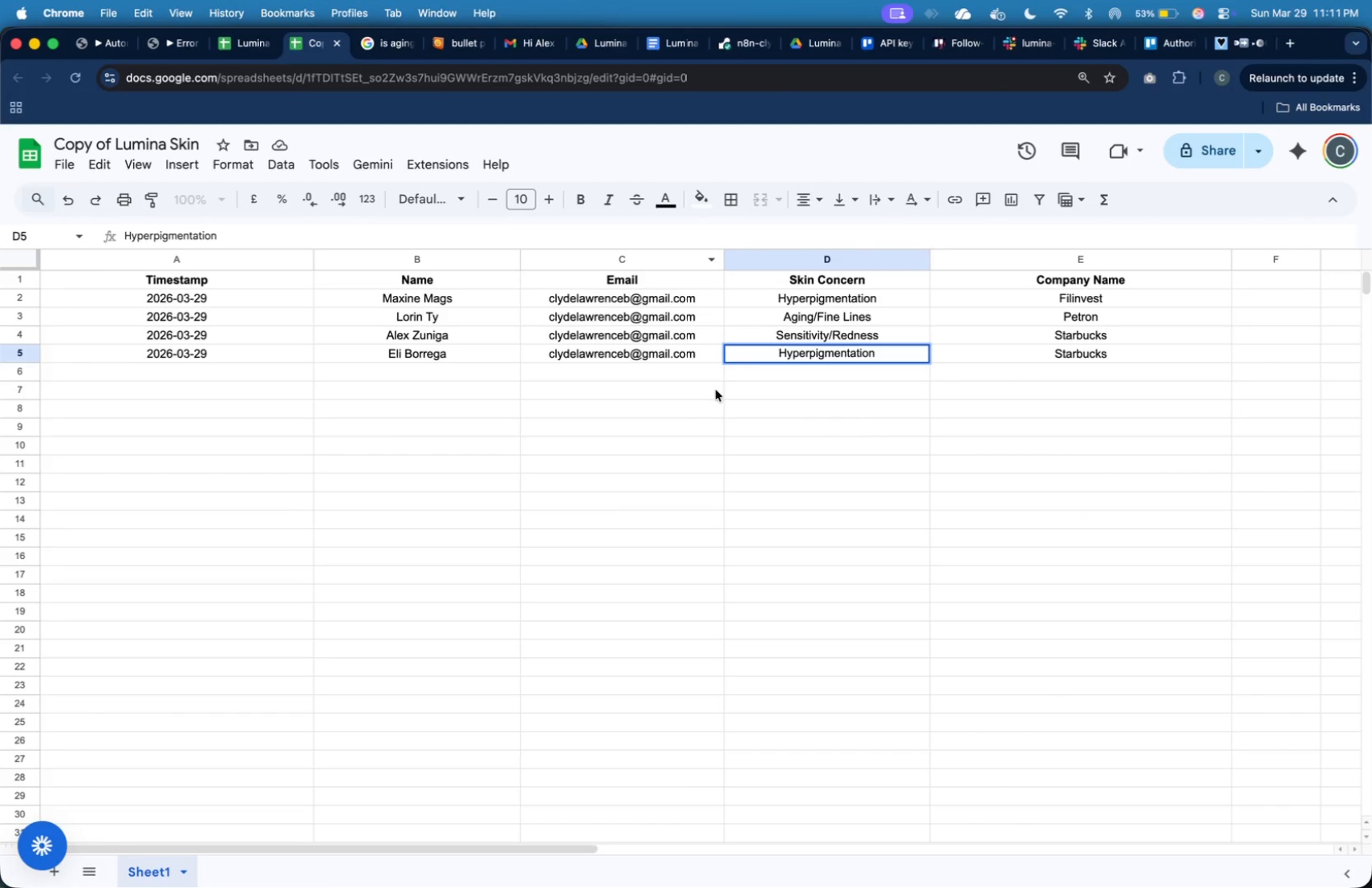 
left_click([716, 391])
 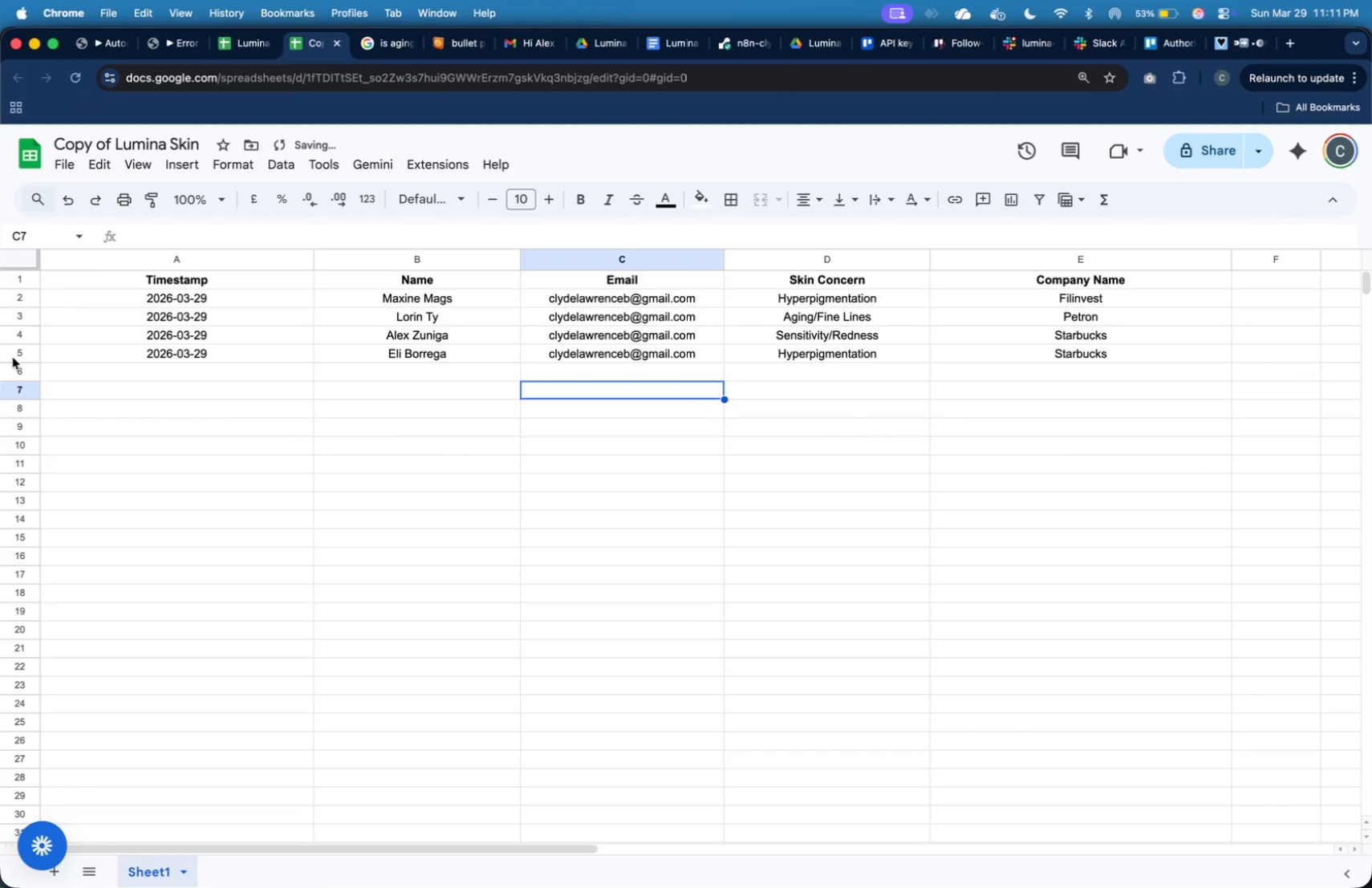 
key(Meta+C)
 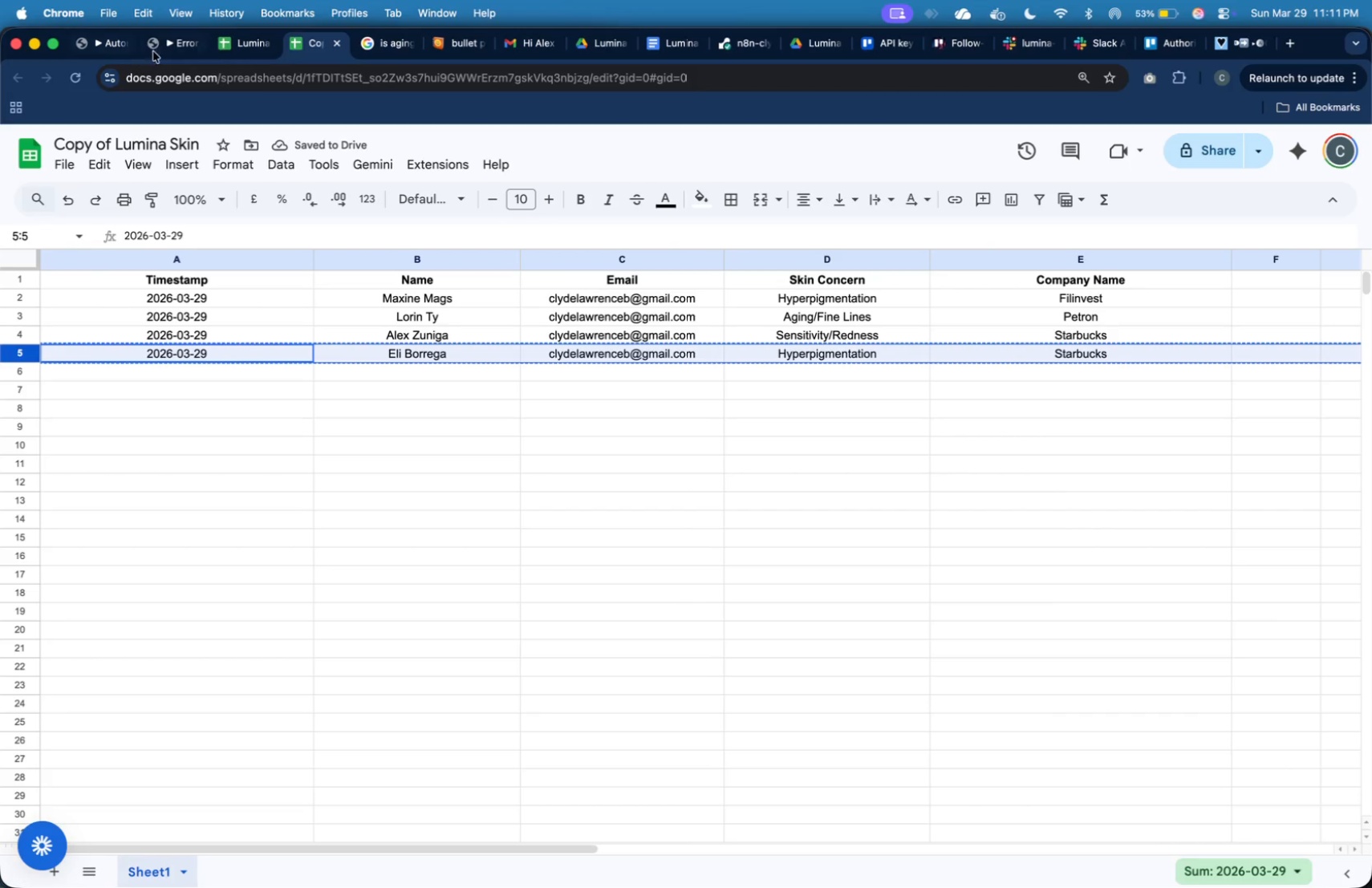 
left_click([229, 47])
 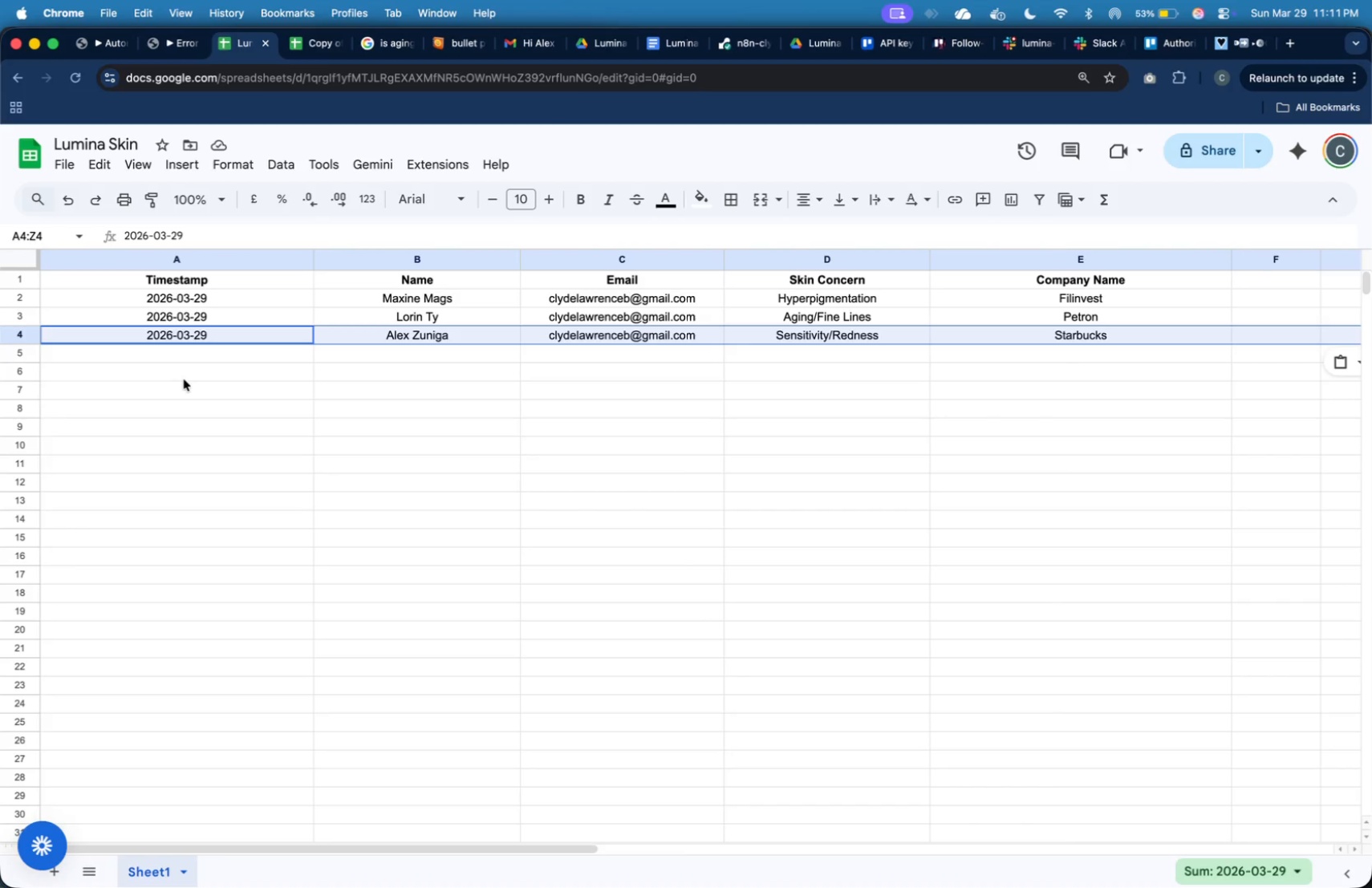 
left_click([186, 356])
 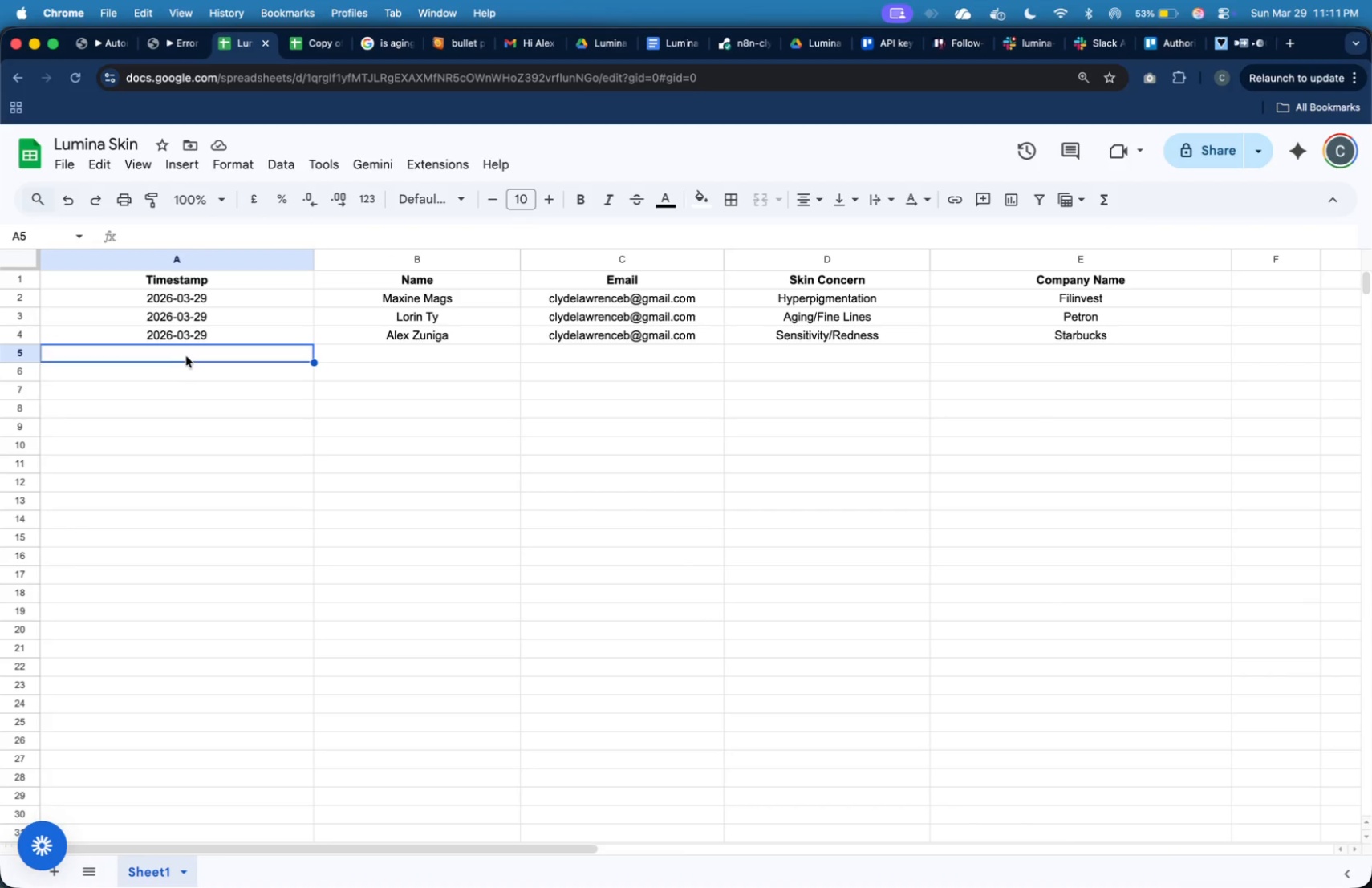 
key(Meta+V)
 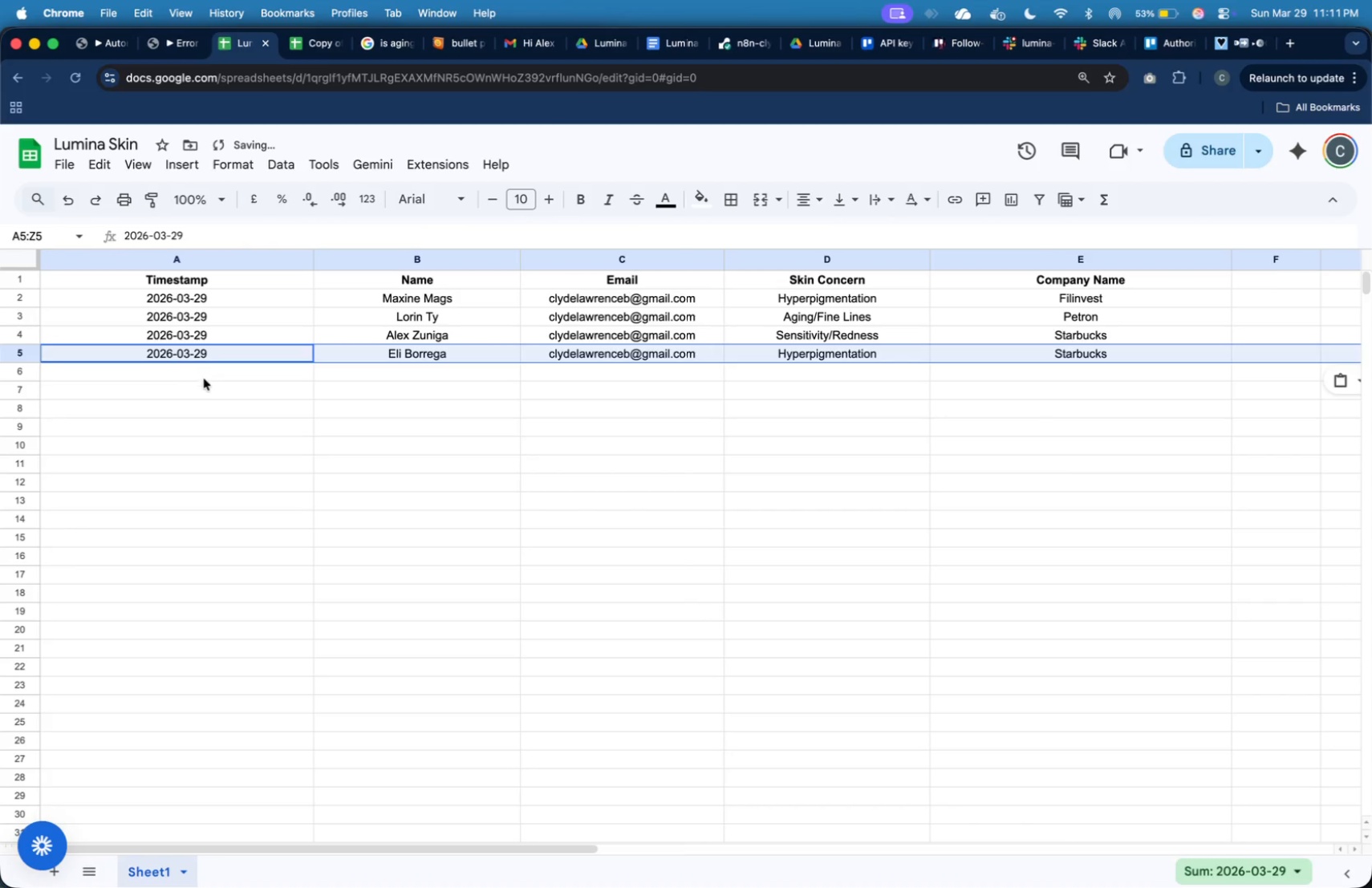 
left_click([205, 382])
 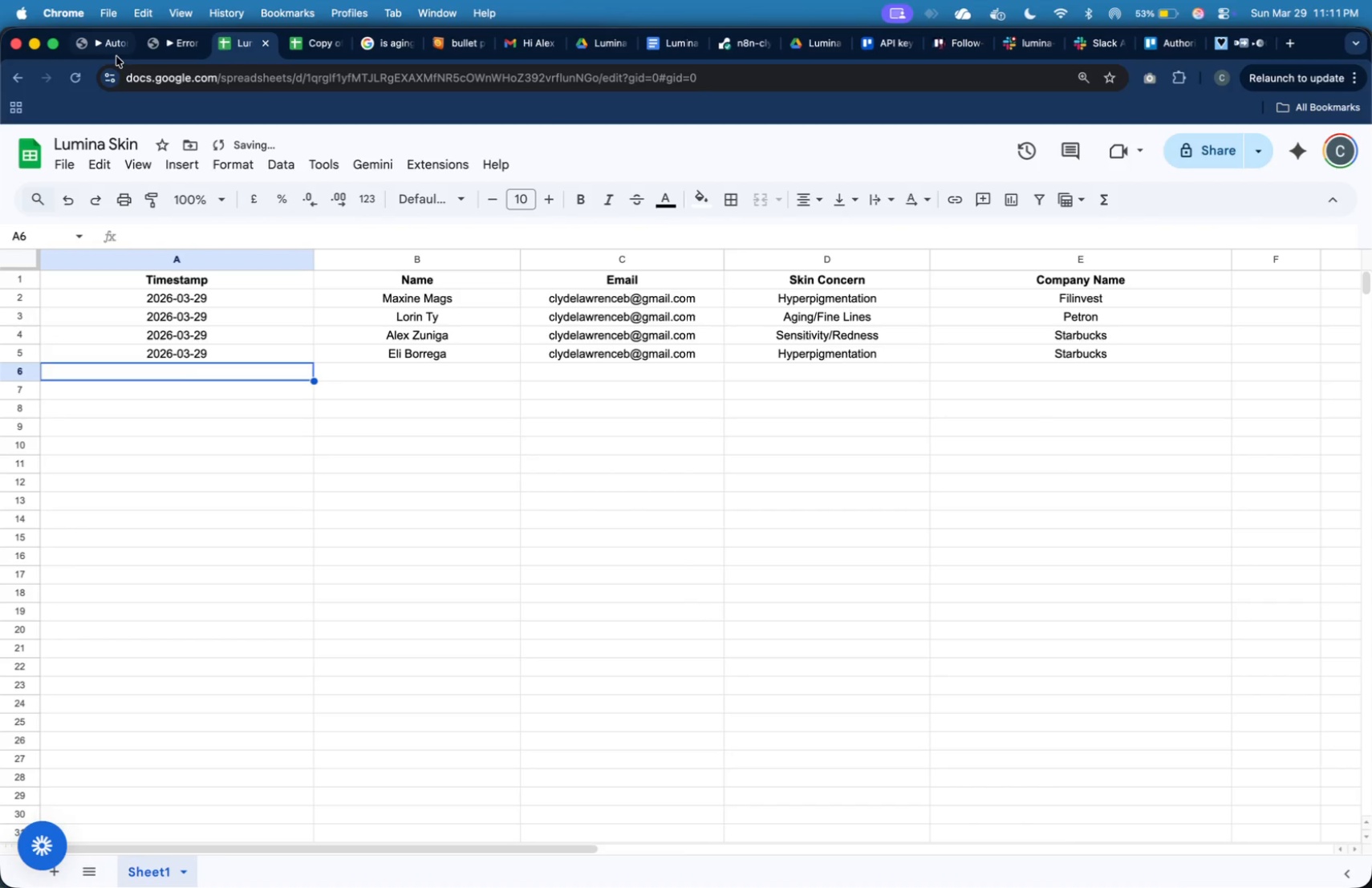 
left_click([114, 52])
 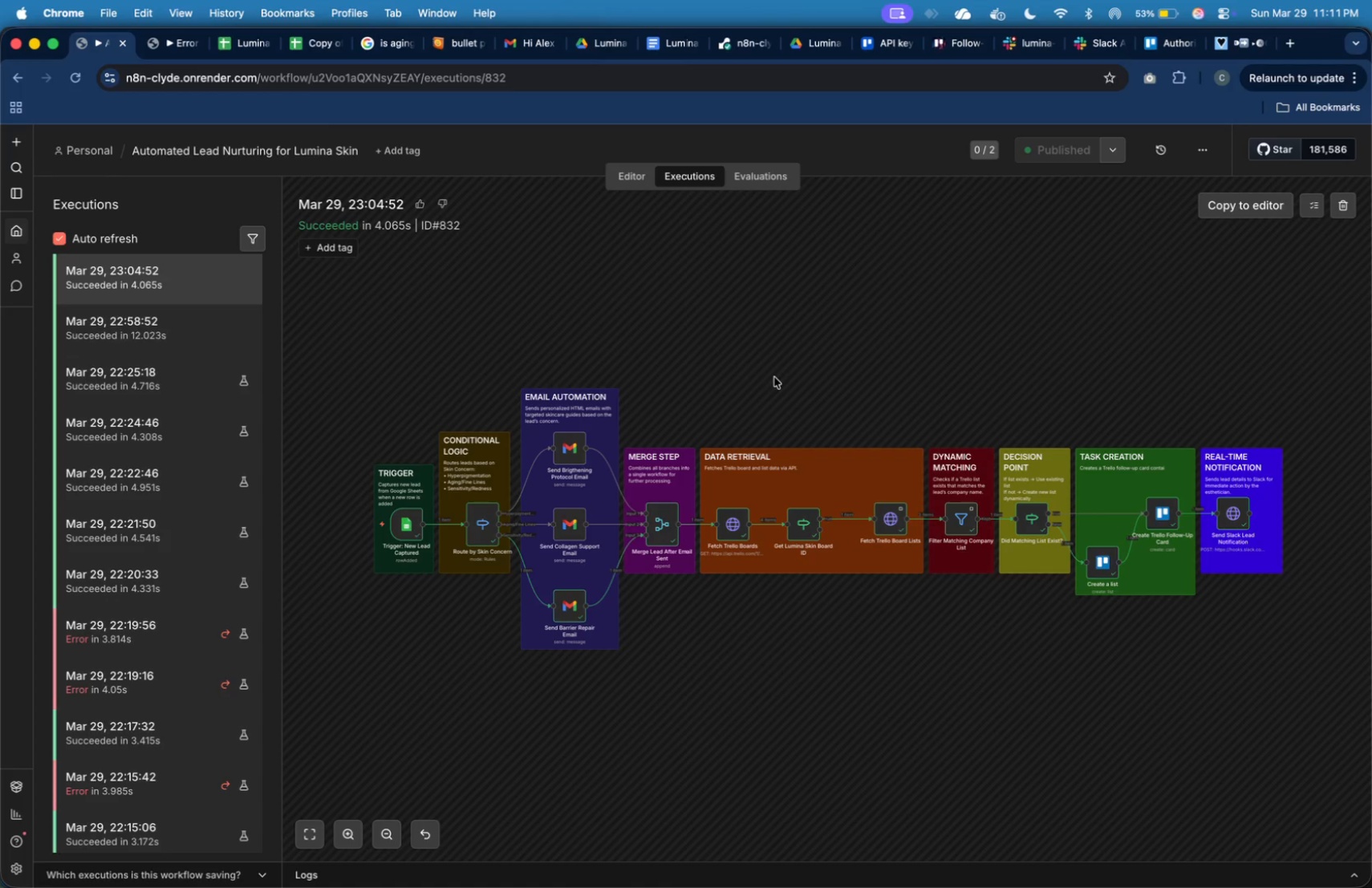 
wait(12.35)
 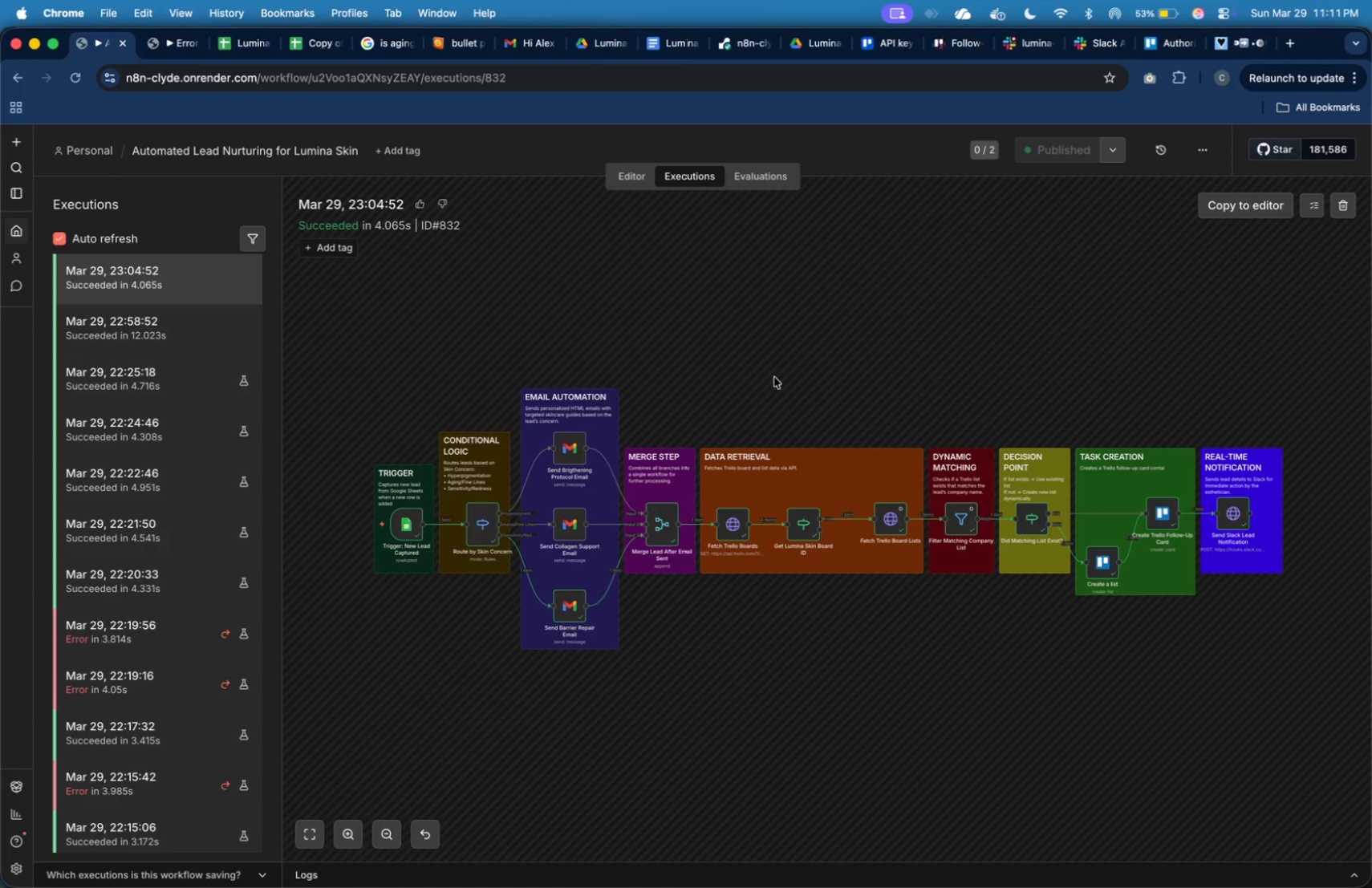 
key(Meta+Tab)